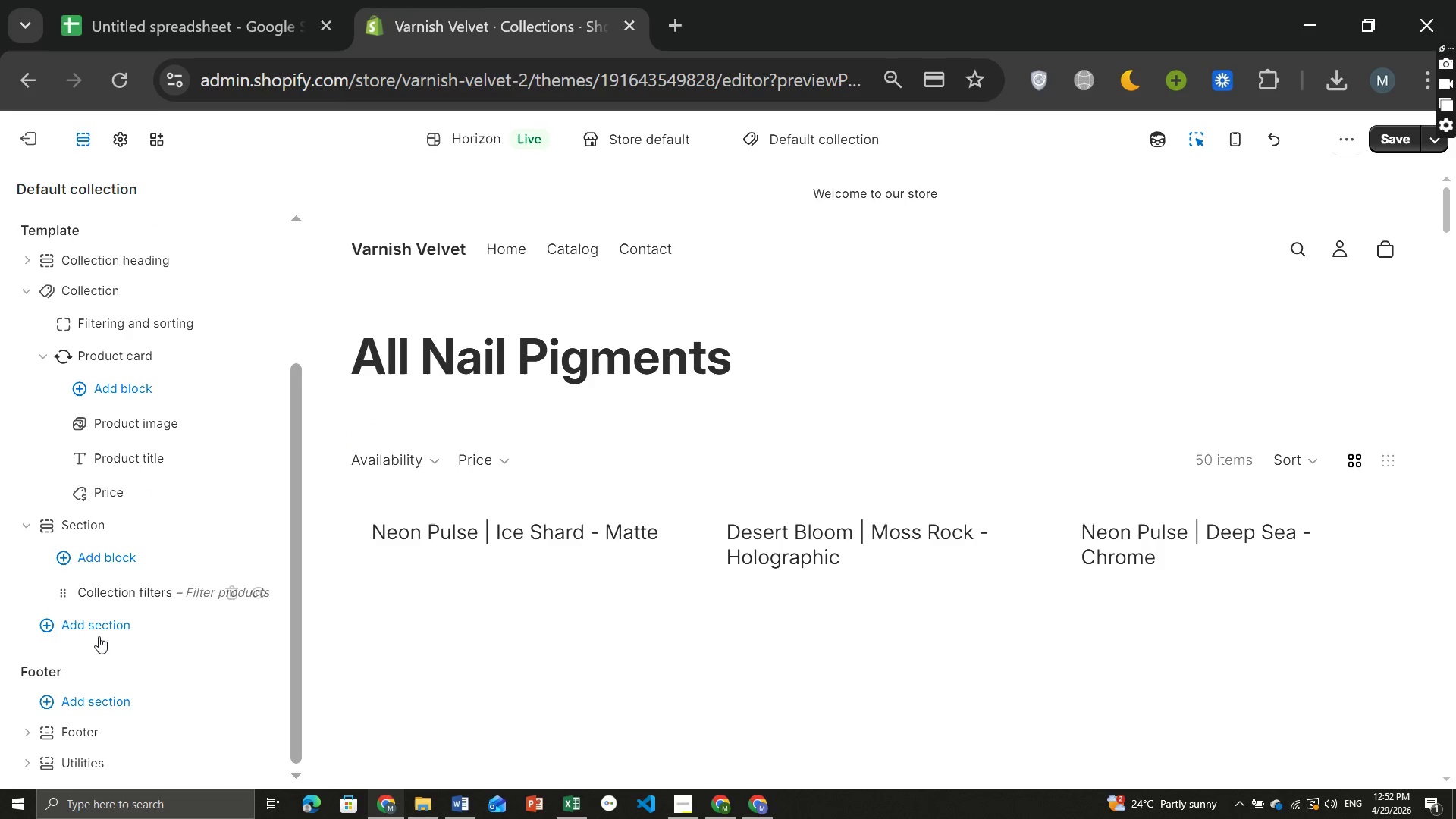 
left_click([99, 601])
 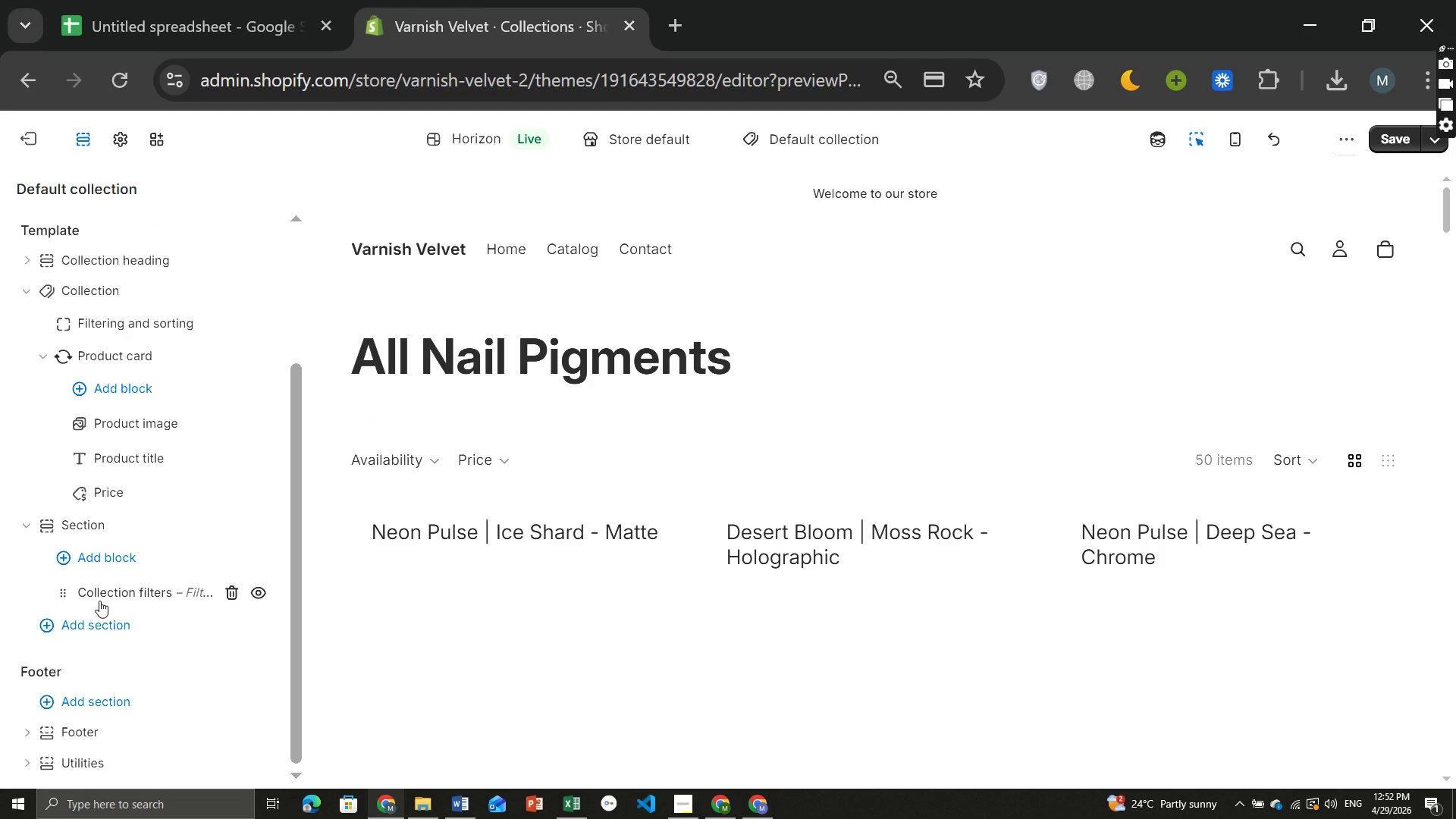 
left_click([99, 601])
 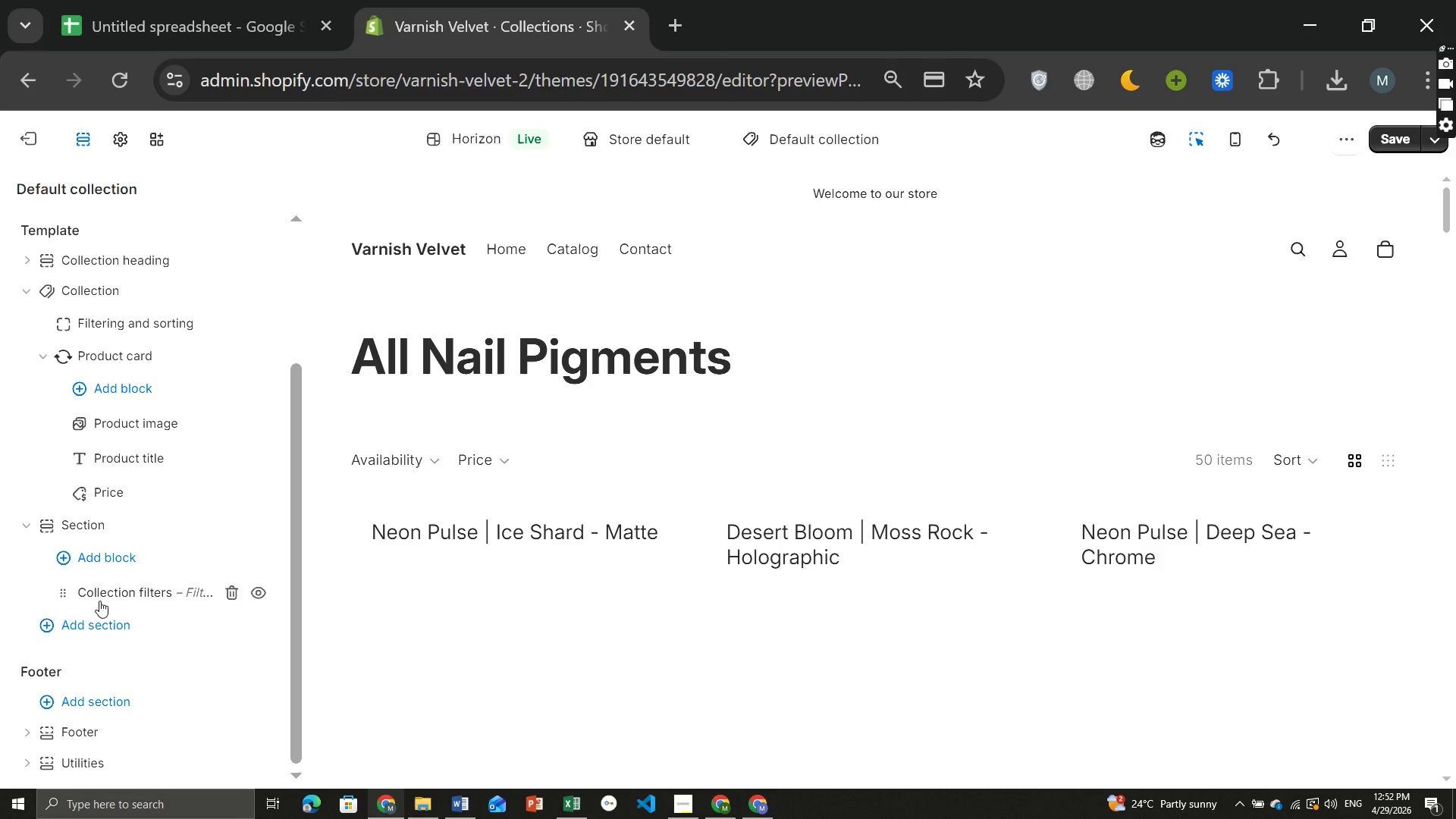 
mouse_move([476, 576])
 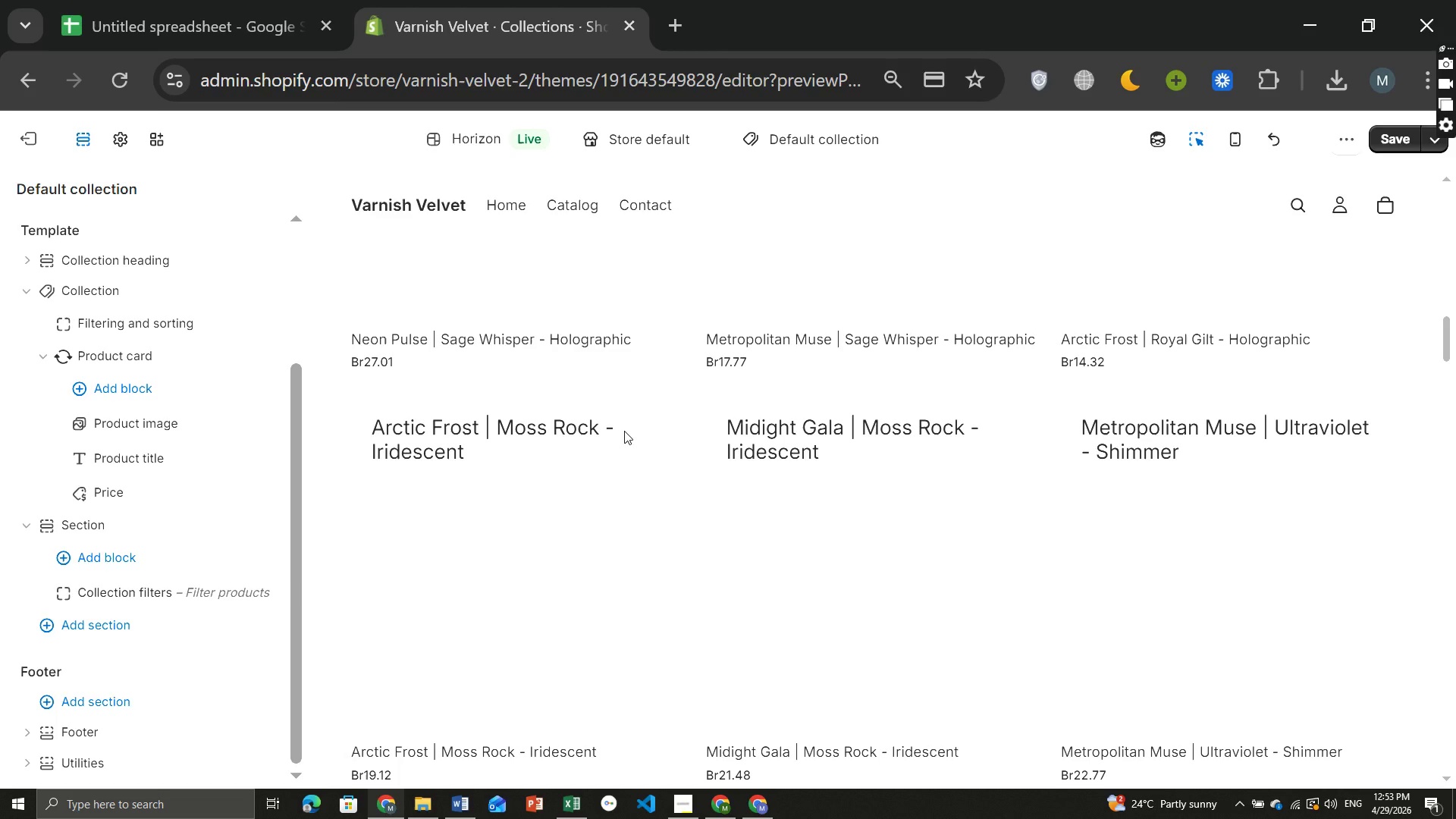 
wait(23.76)
 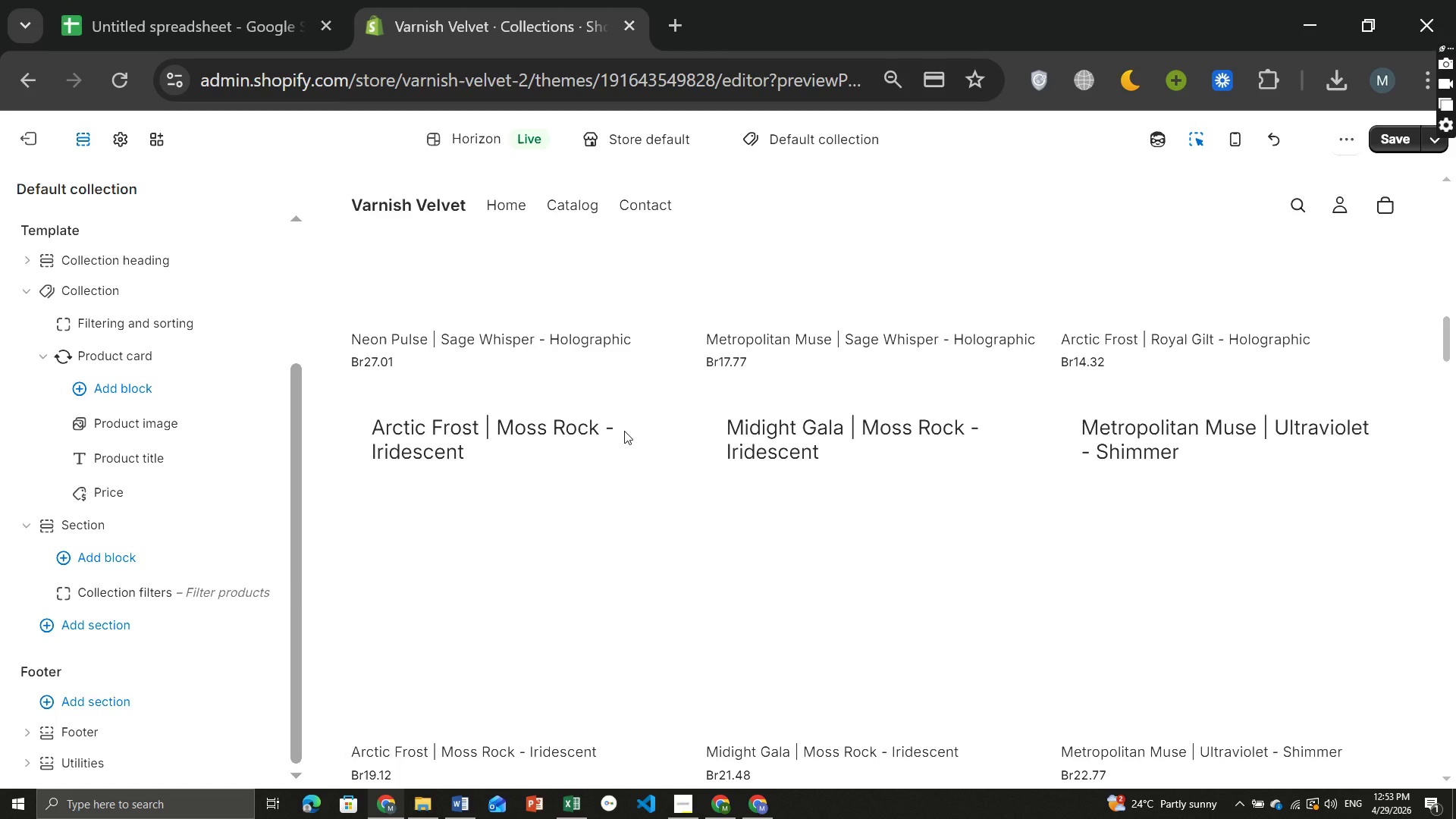 
left_click([1410, 135])
 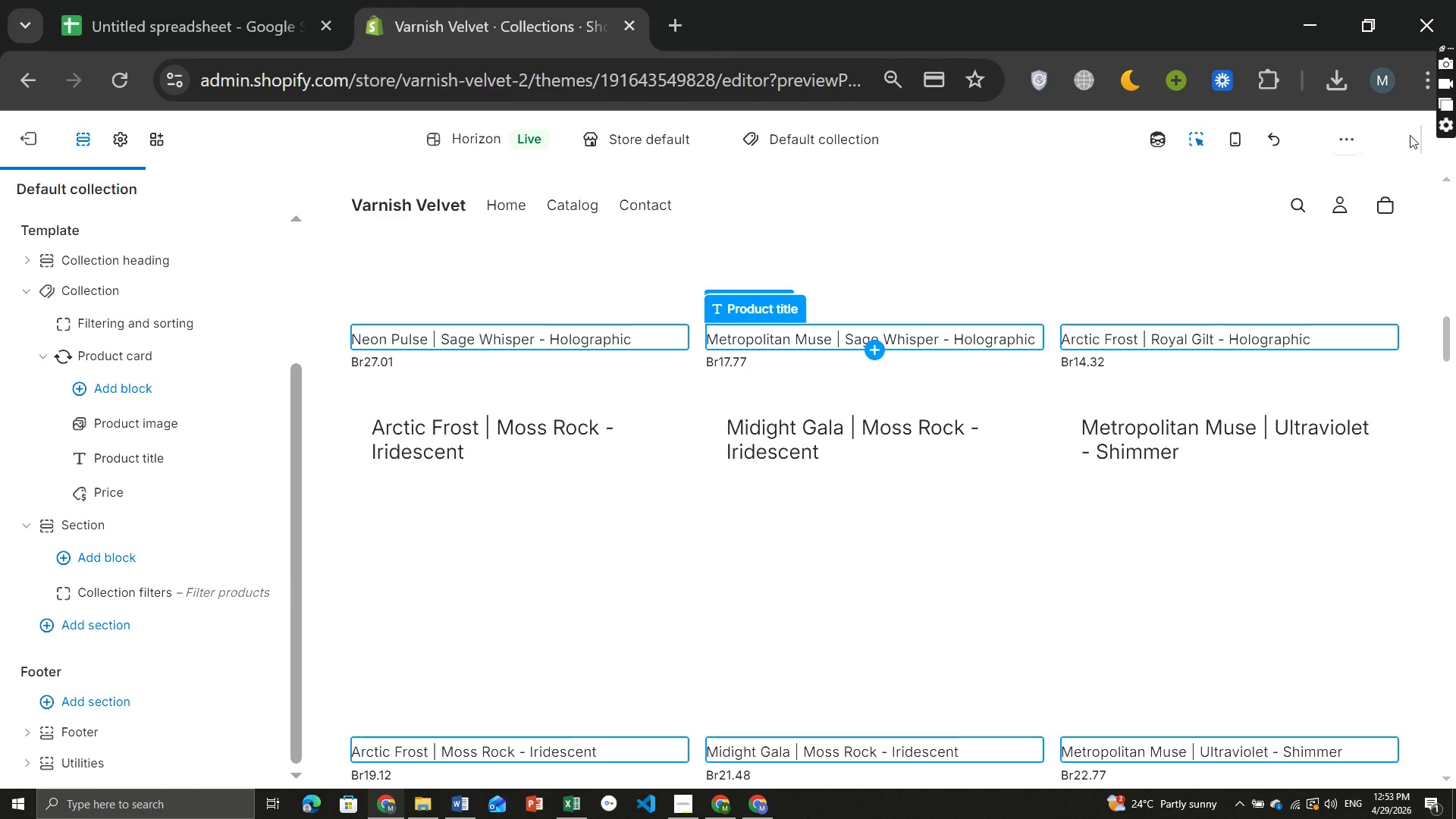 
wait(31.75)
 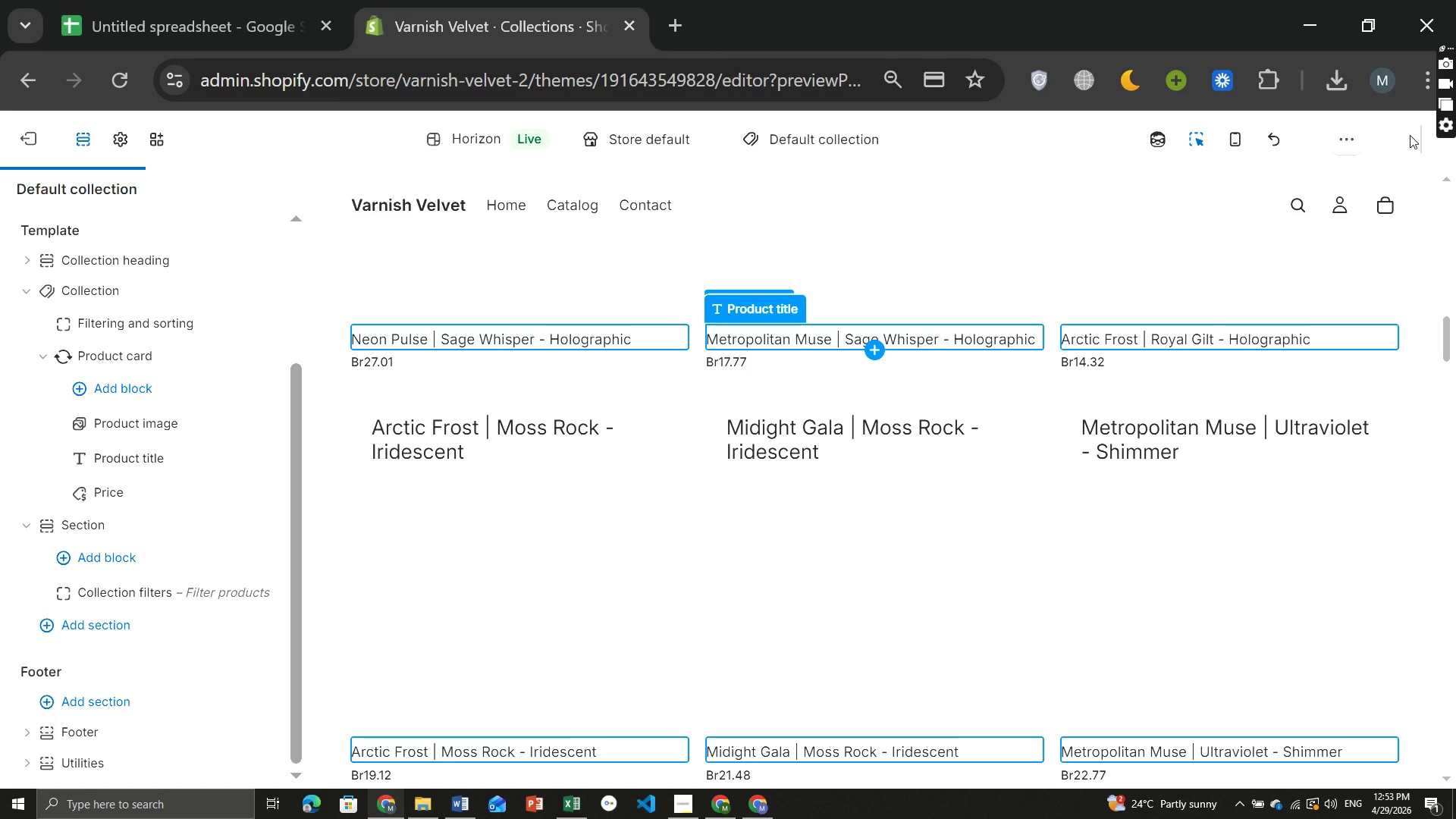 
left_click([30, 146])
 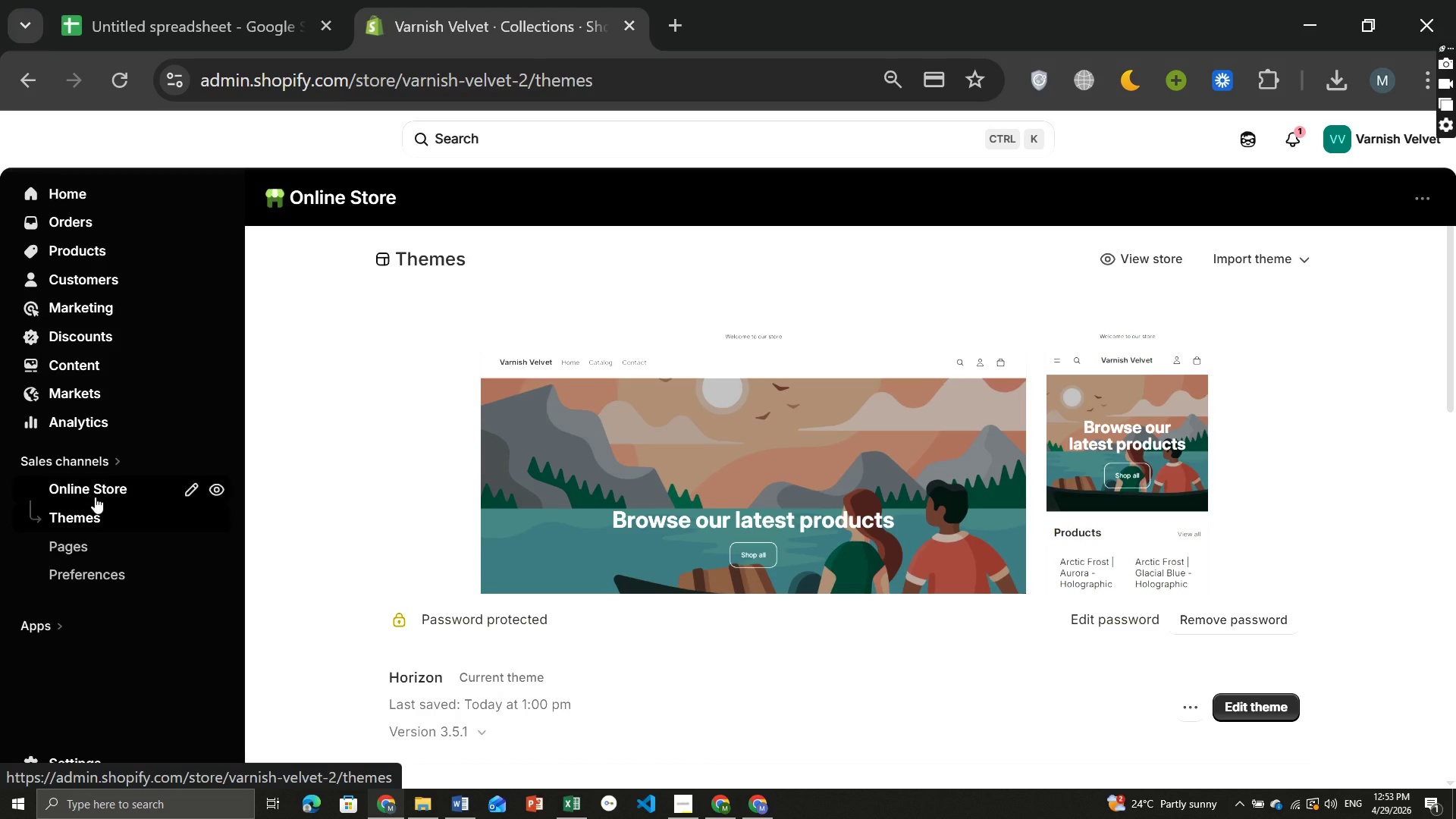 
wait(19.8)
 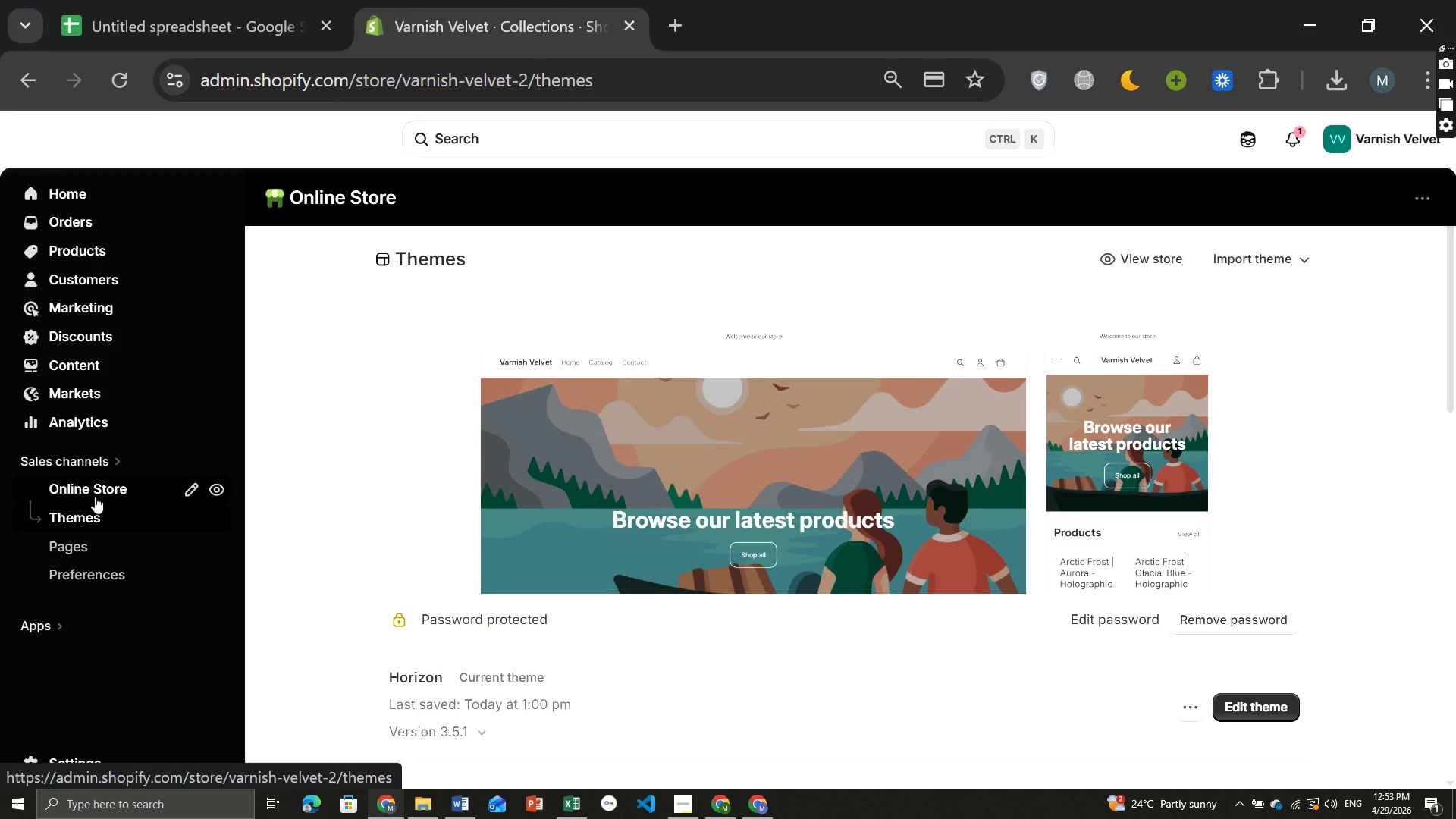 
left_click([69, 356])
 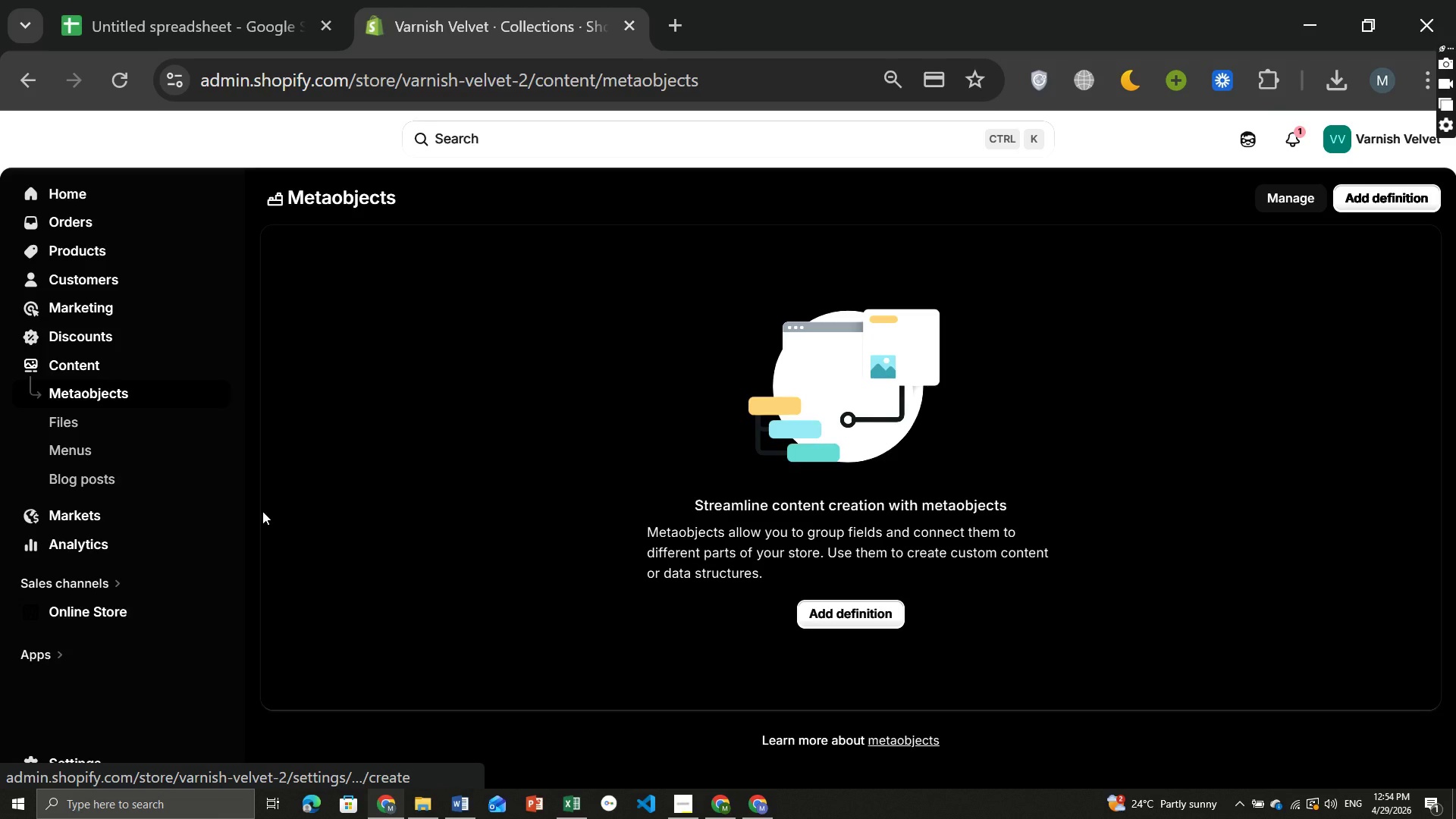 
wait(5.59)
 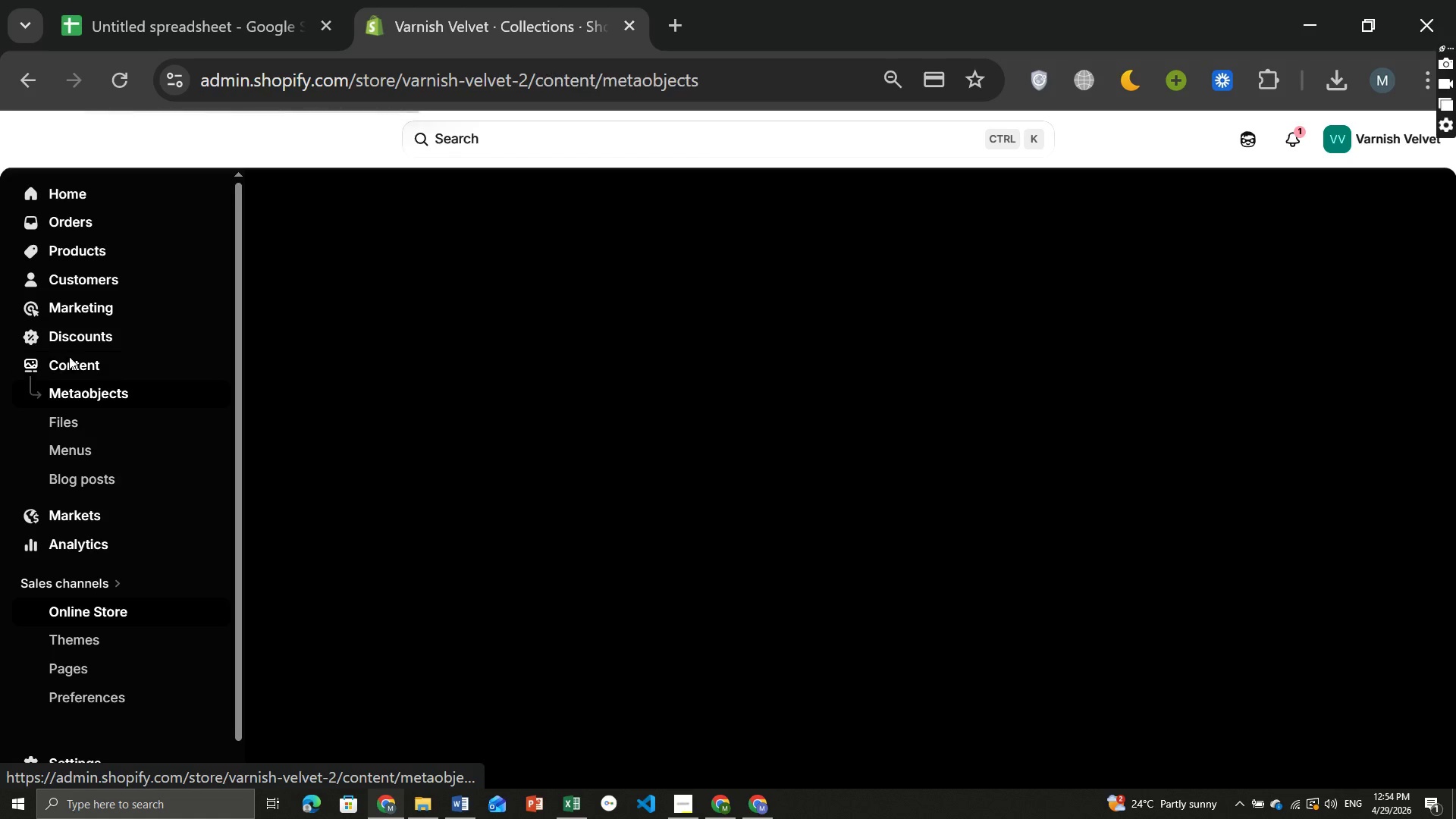 
left_click([71, 448])
 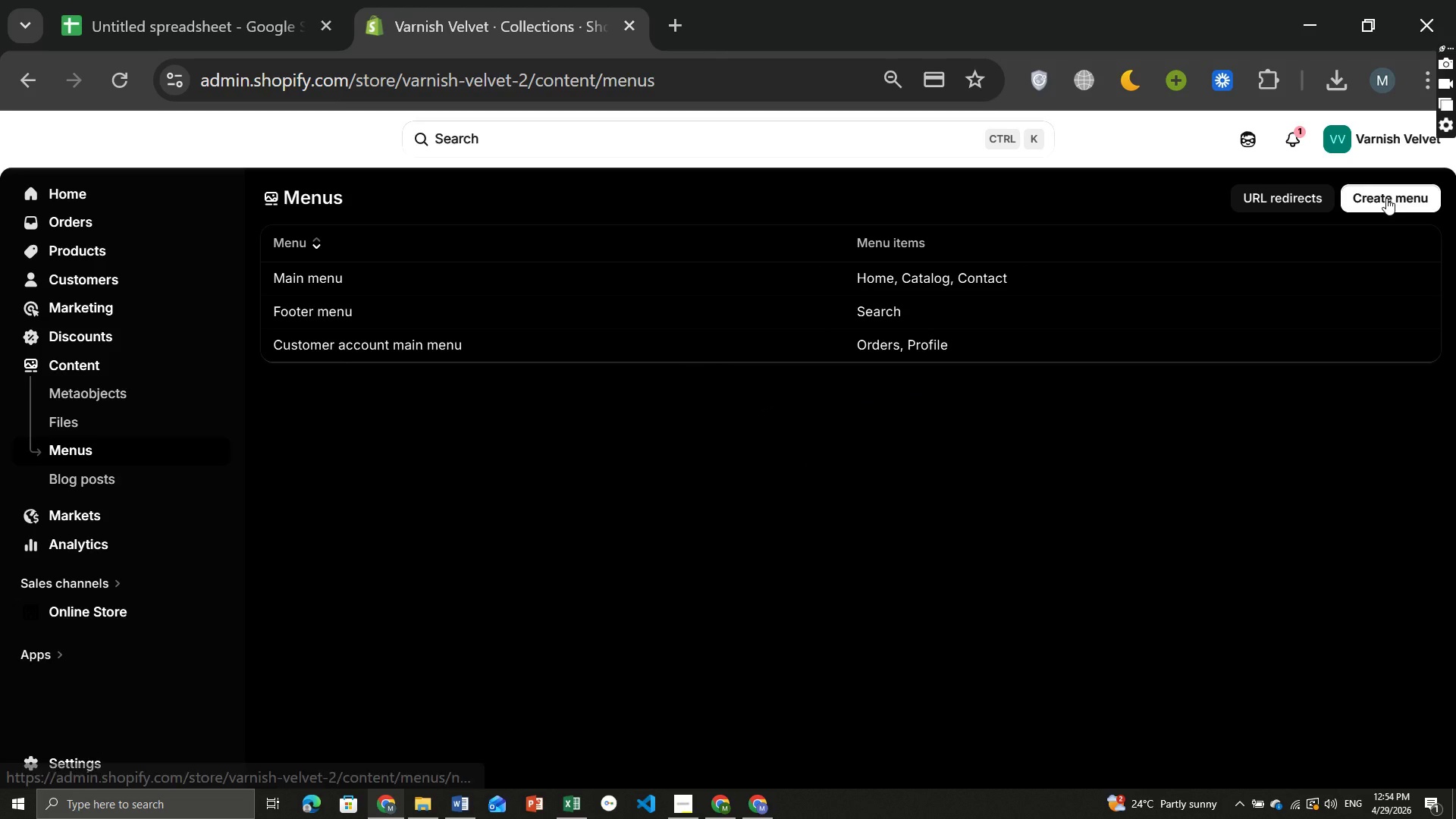 
left_click([1386, 198])
 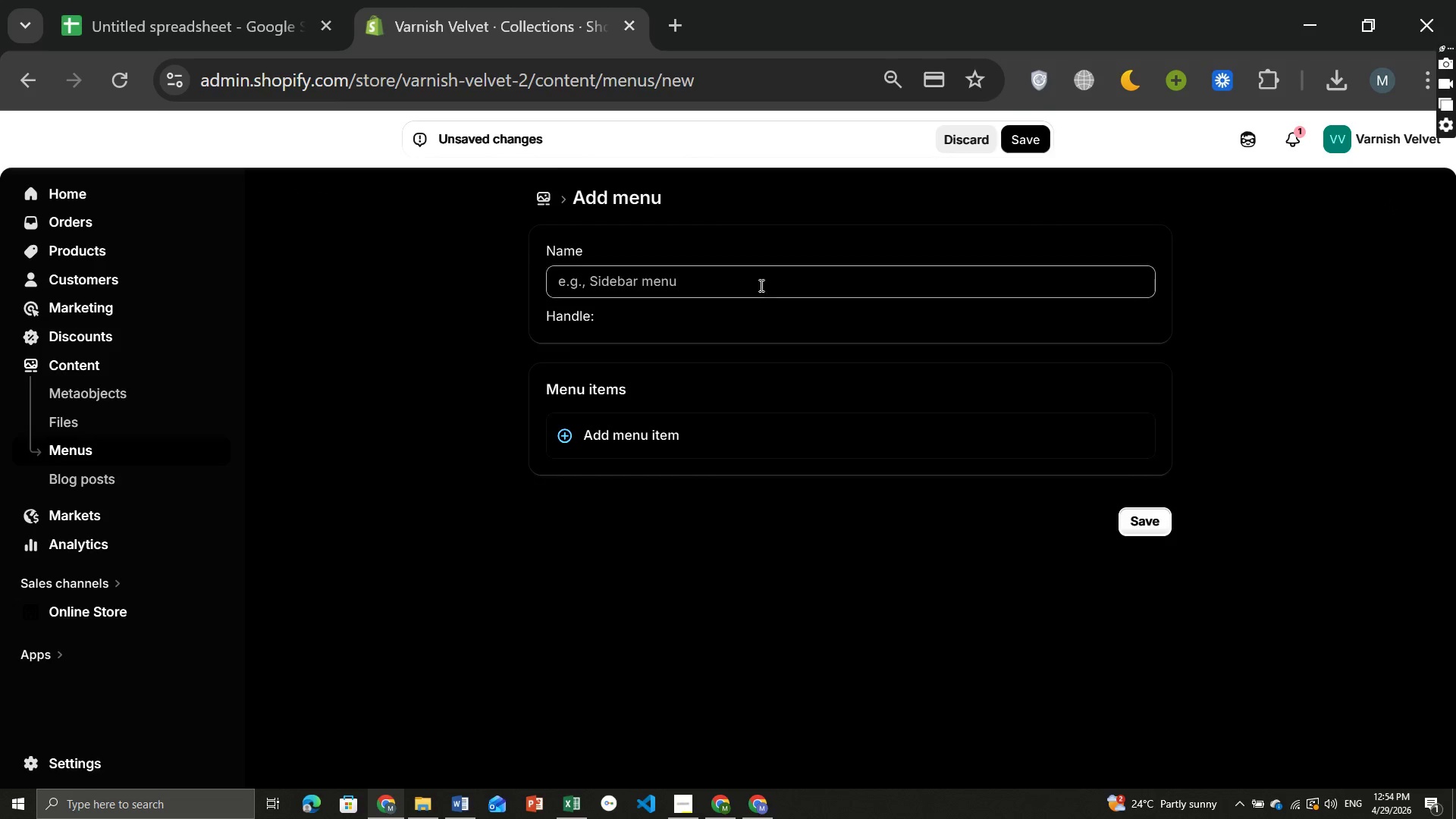 
left_click([714, 288])
 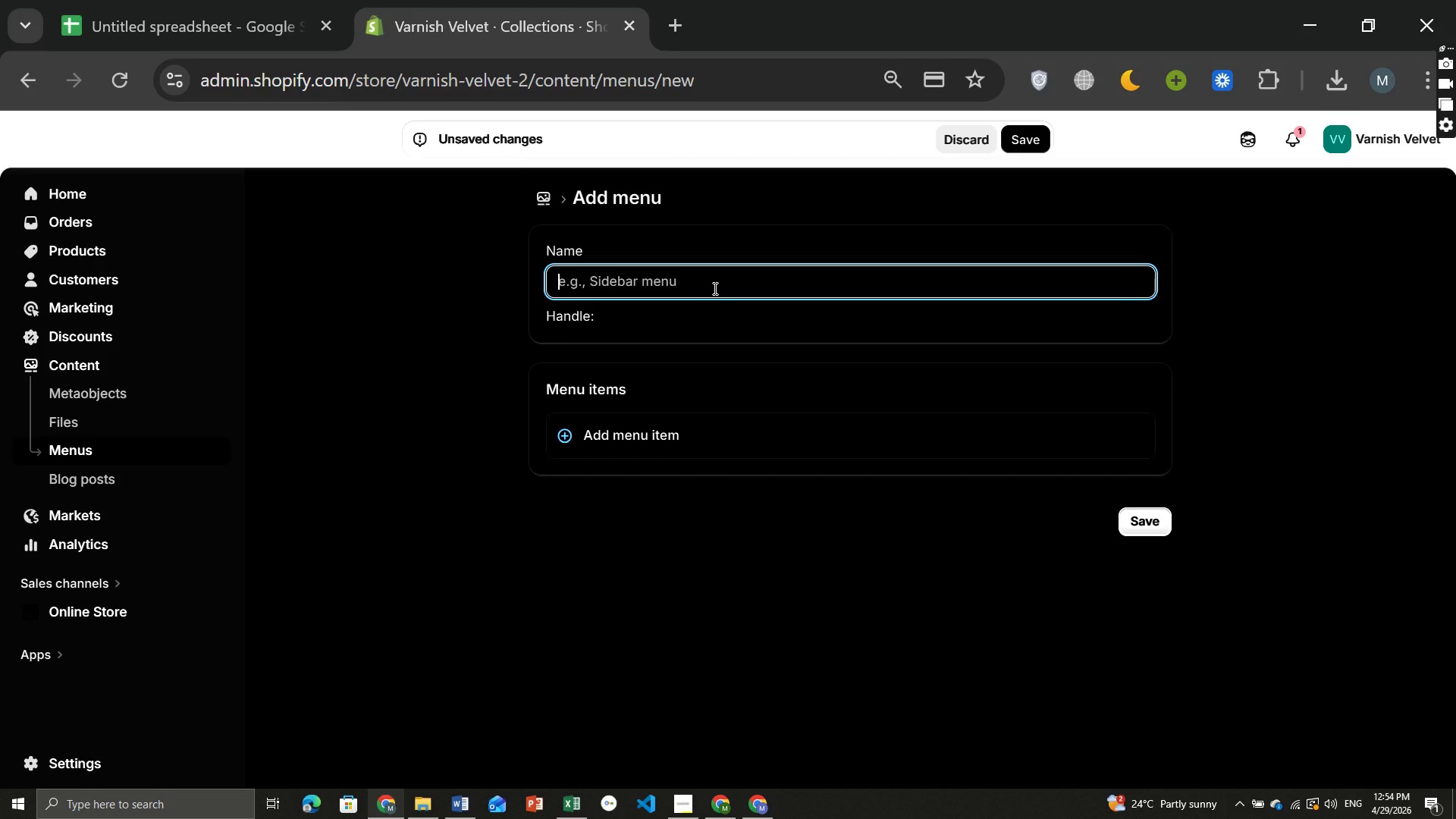 
type(Shop All Pigments)
 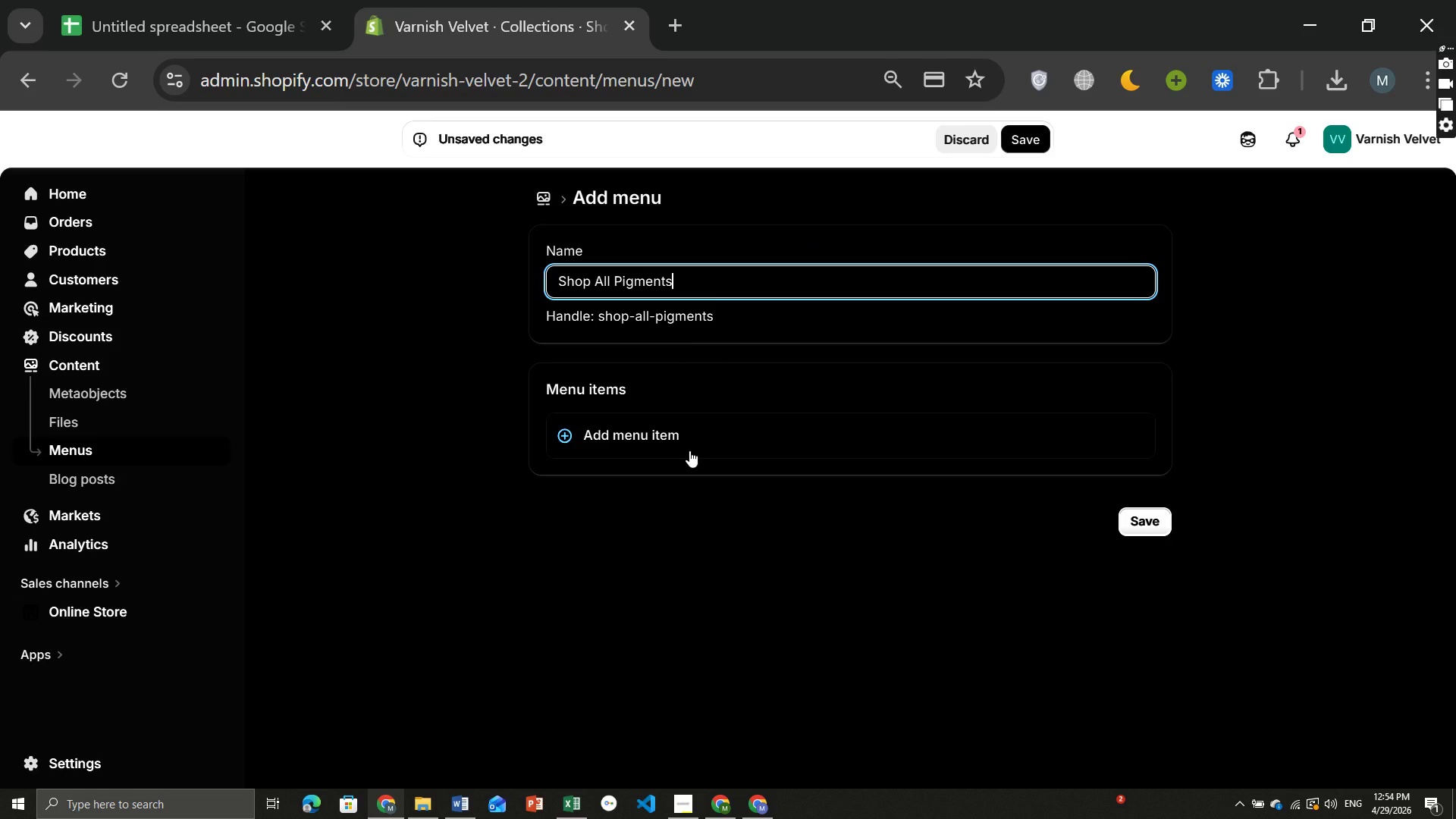 
left_click([634, 434])
 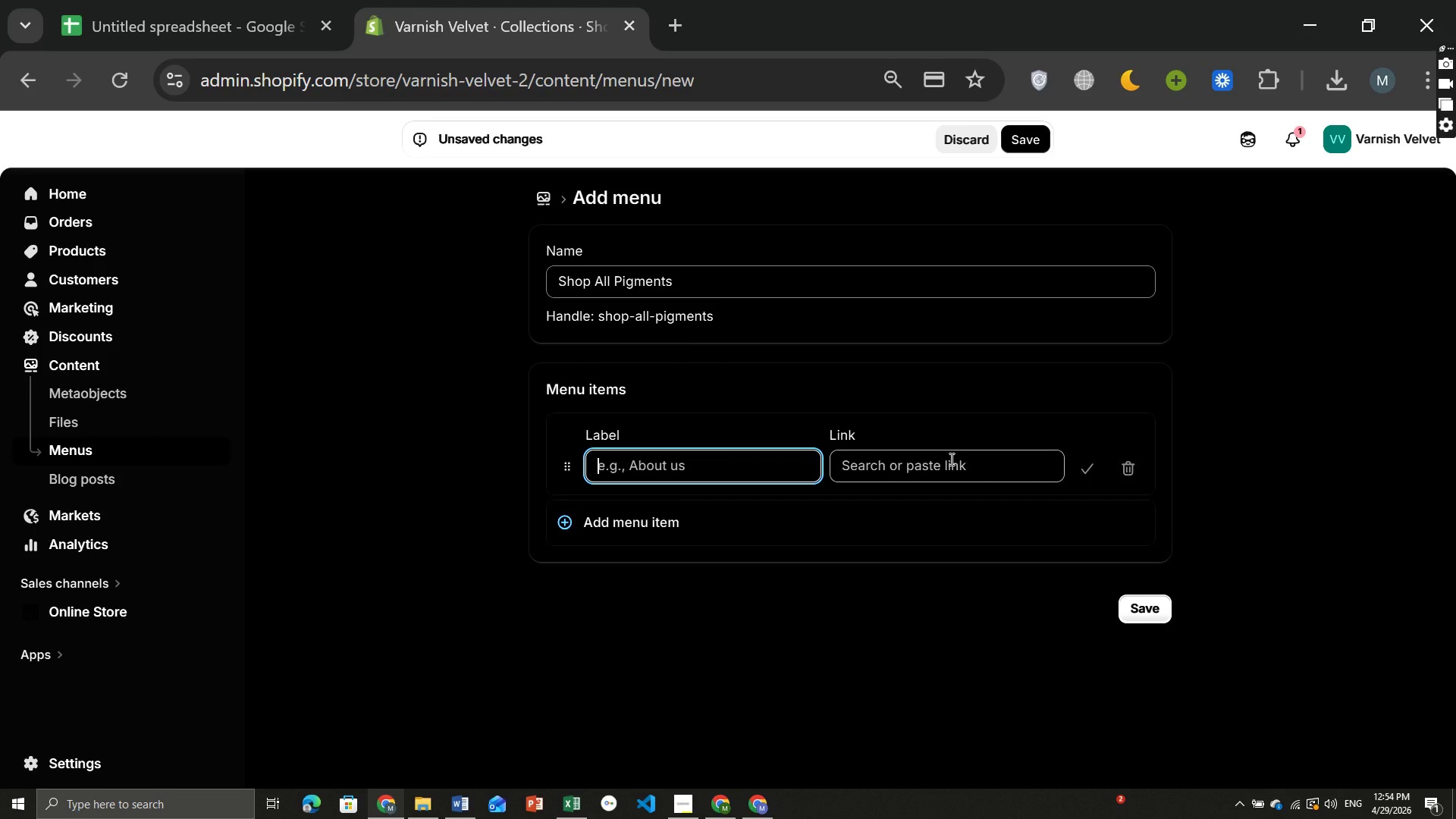 
left_click([950, 459])
 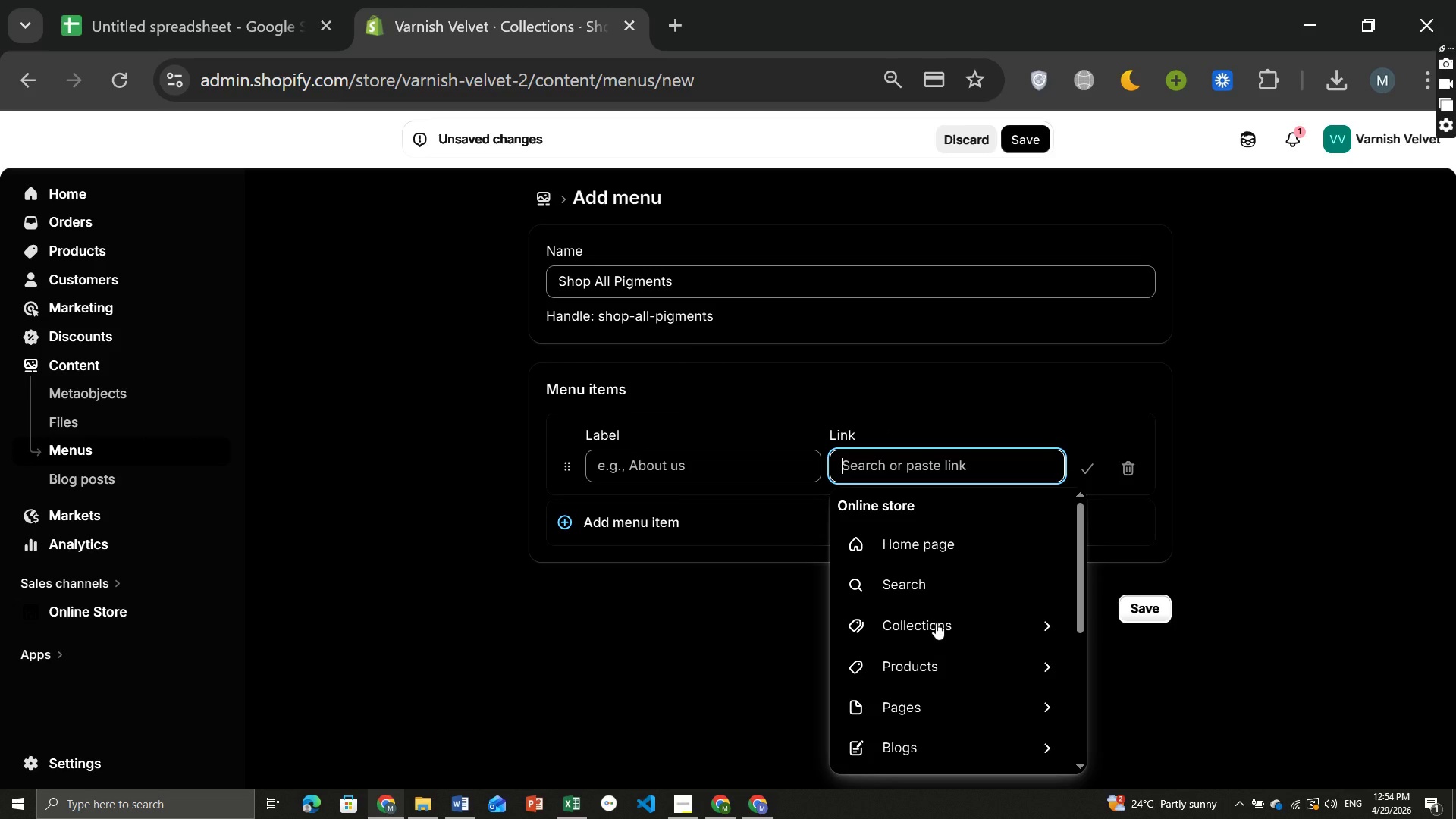 
left_click([936, 623])
 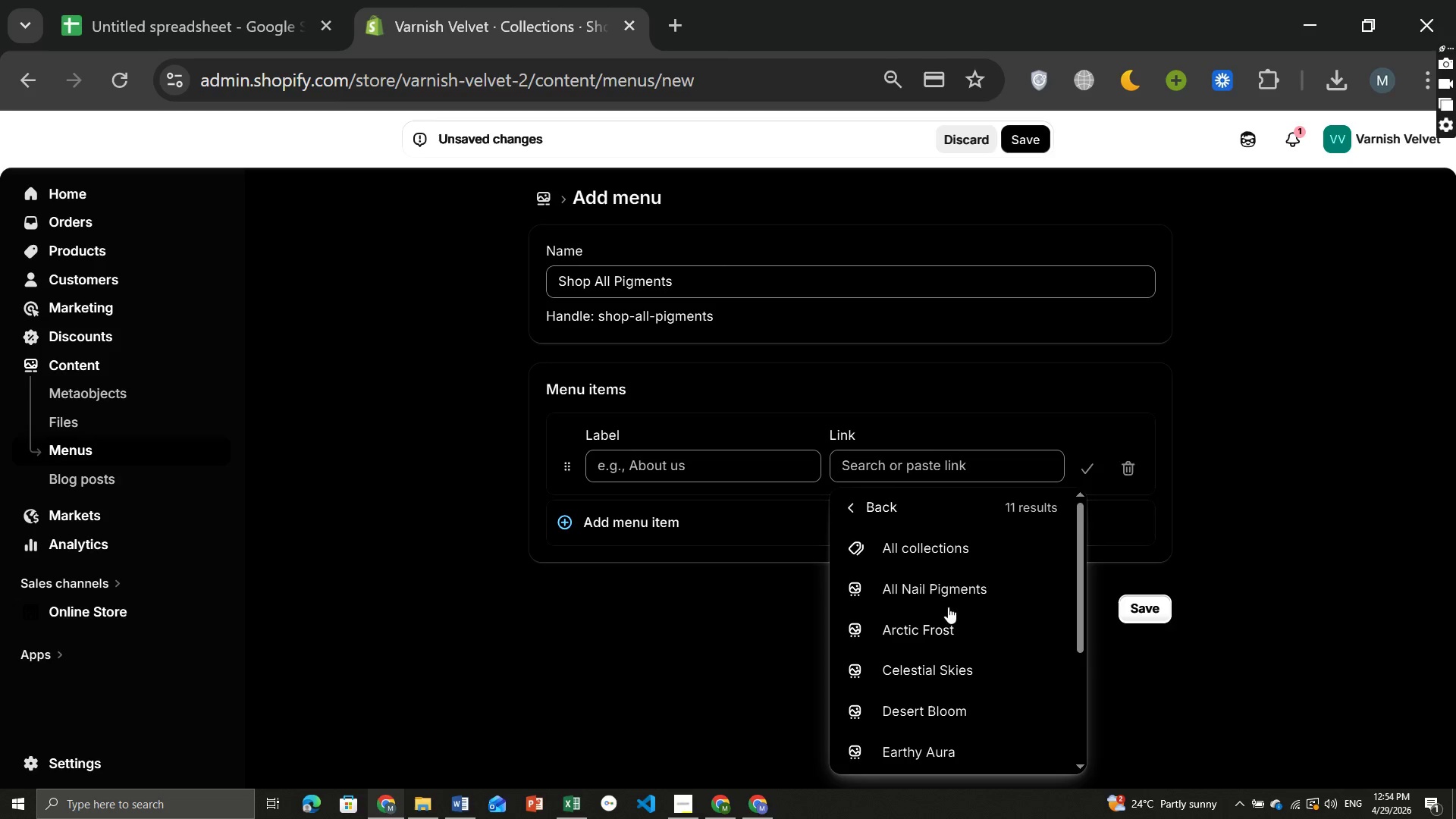 
left_click([915, 587])
 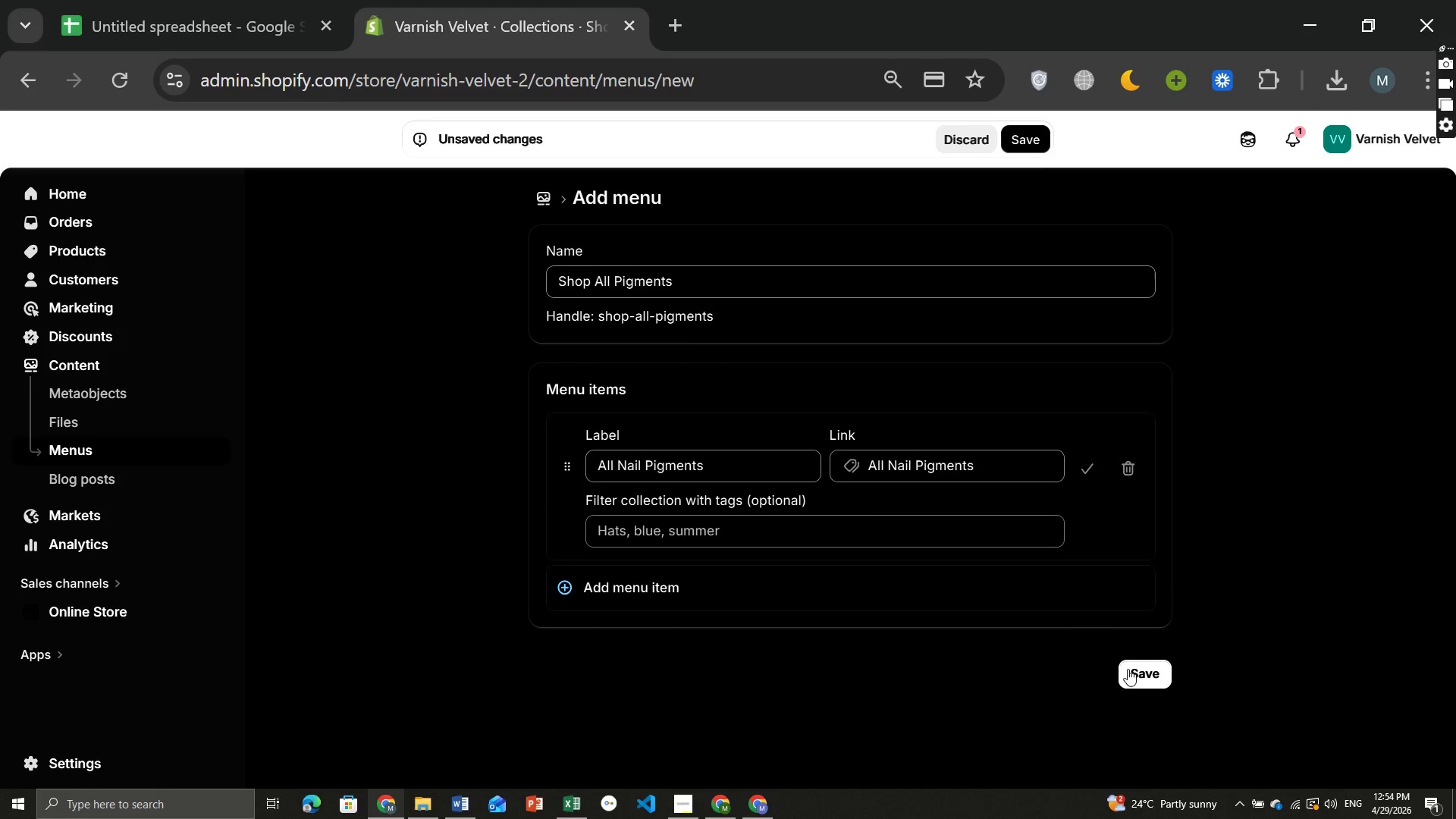 
left_click([1141, 668])
 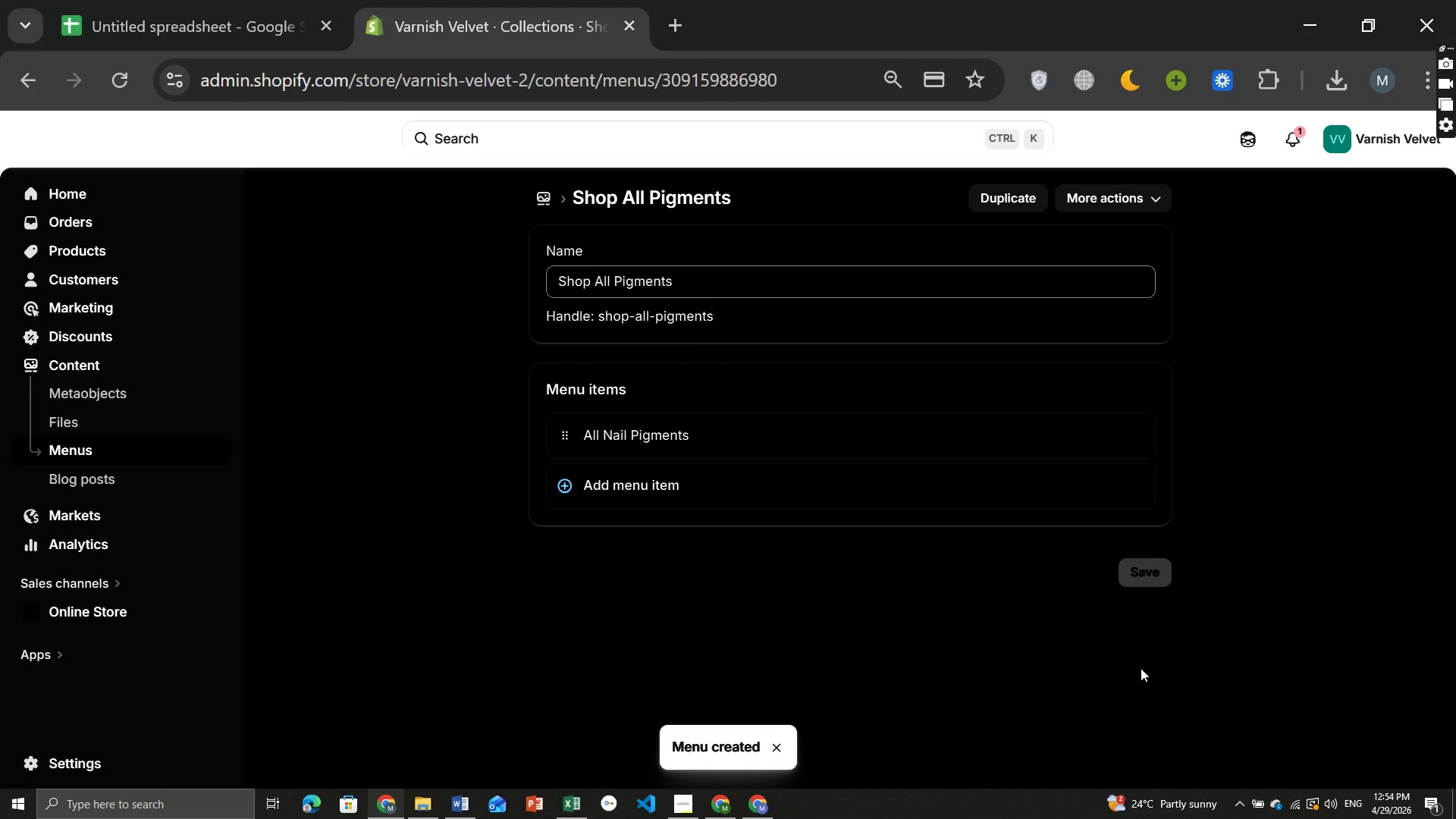 
wait(8.77)
 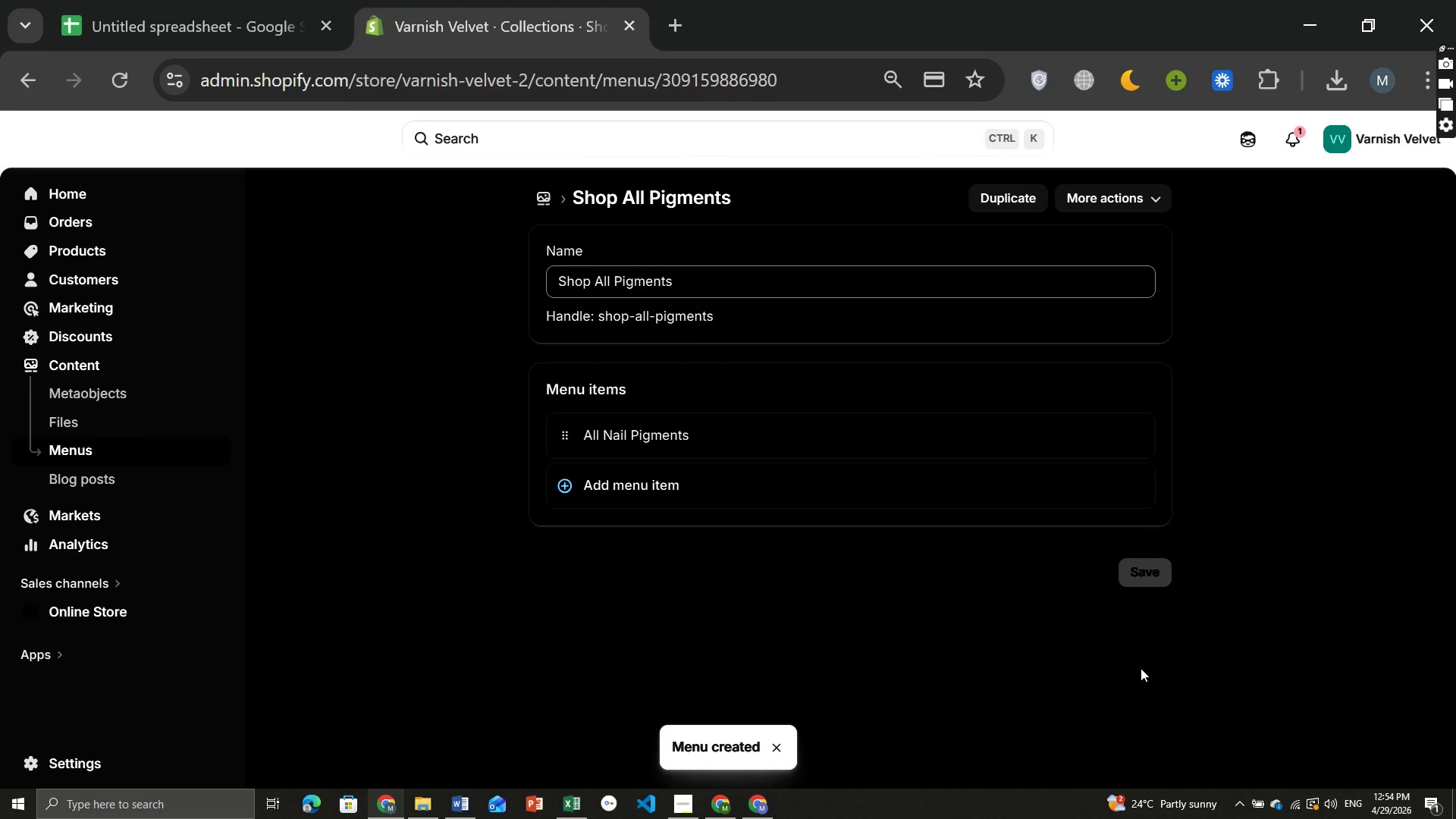 
left_click([537, 196])
 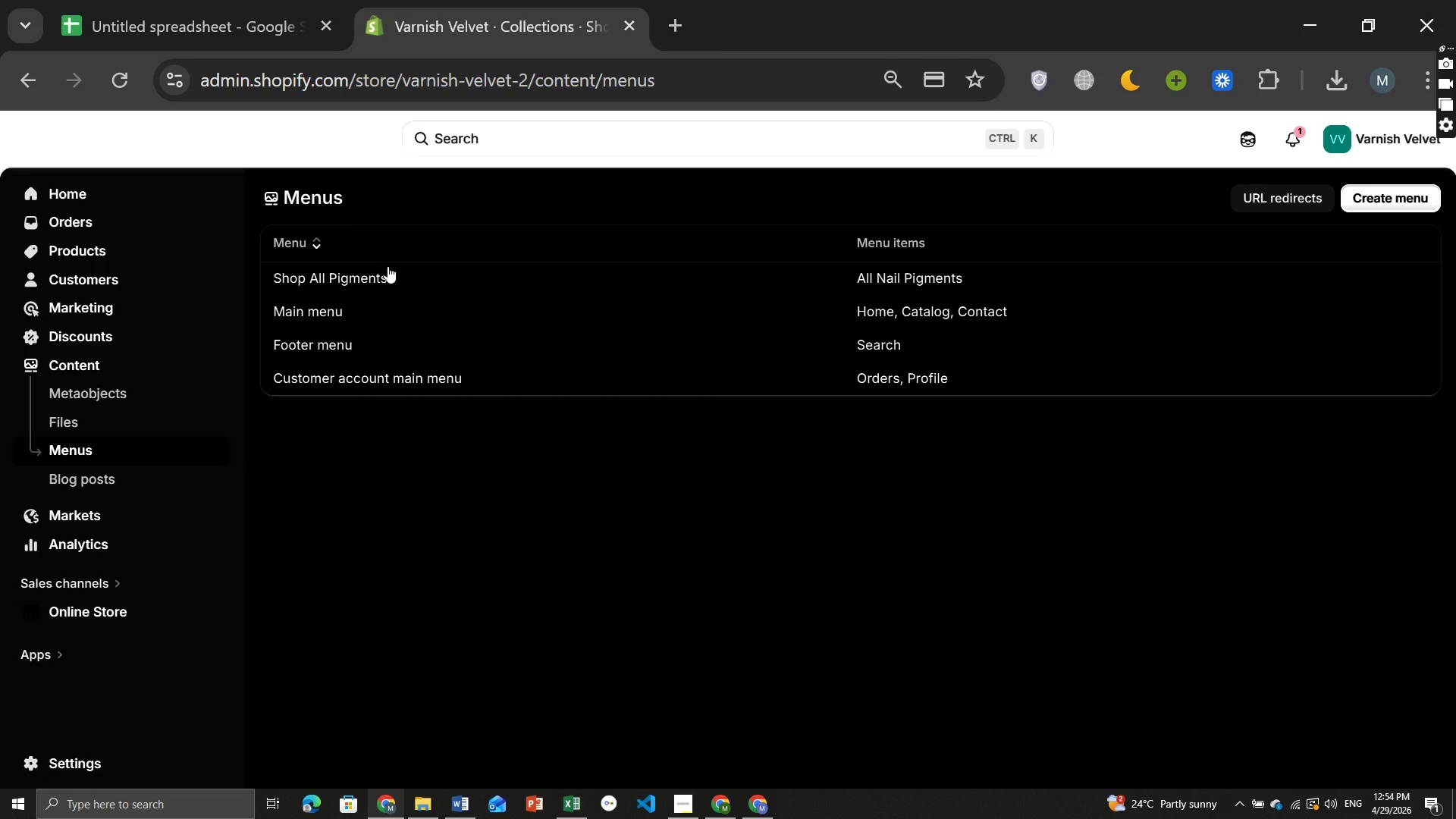 
left_click([369, 268])
 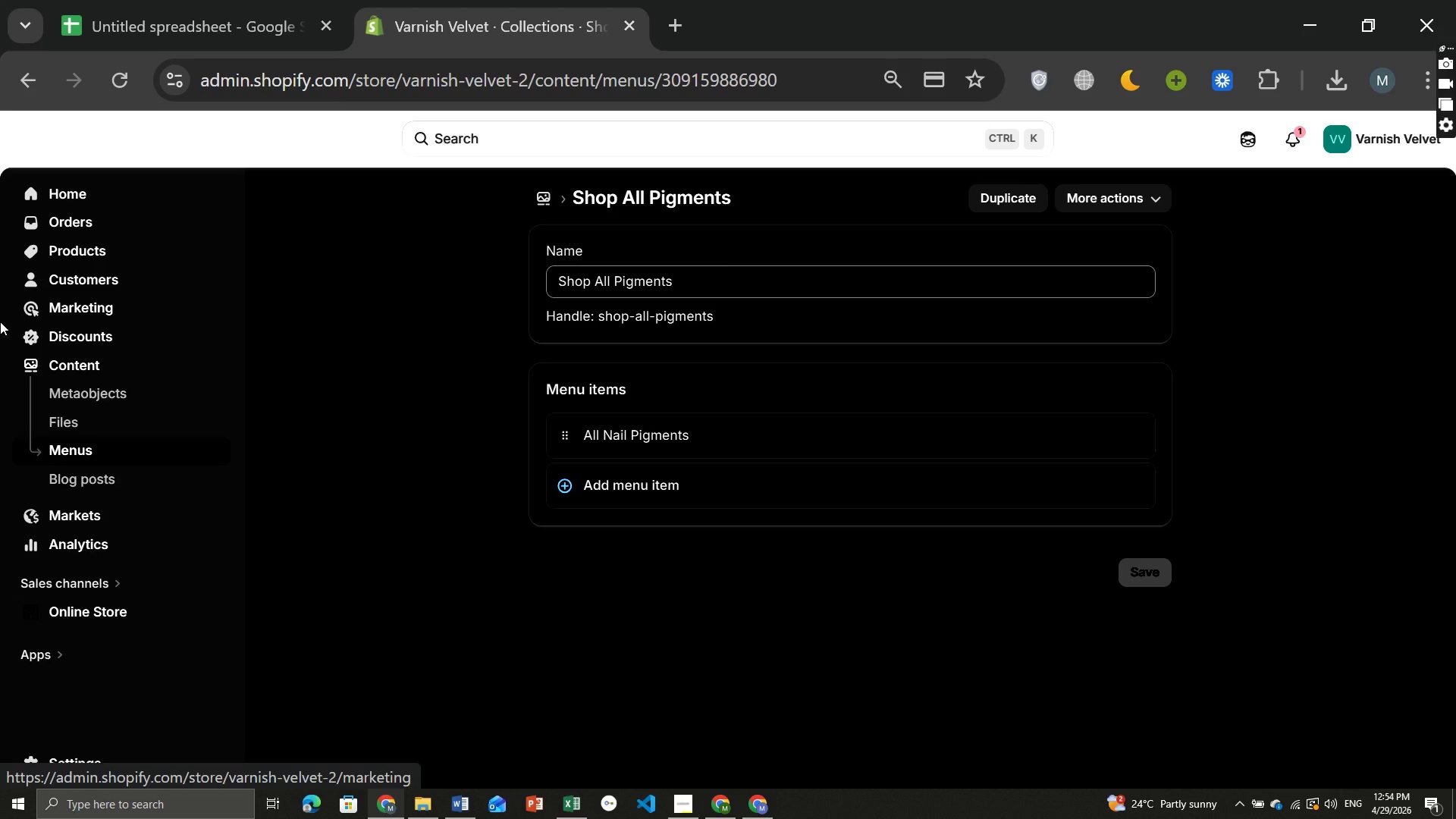 
wait(6.83)
 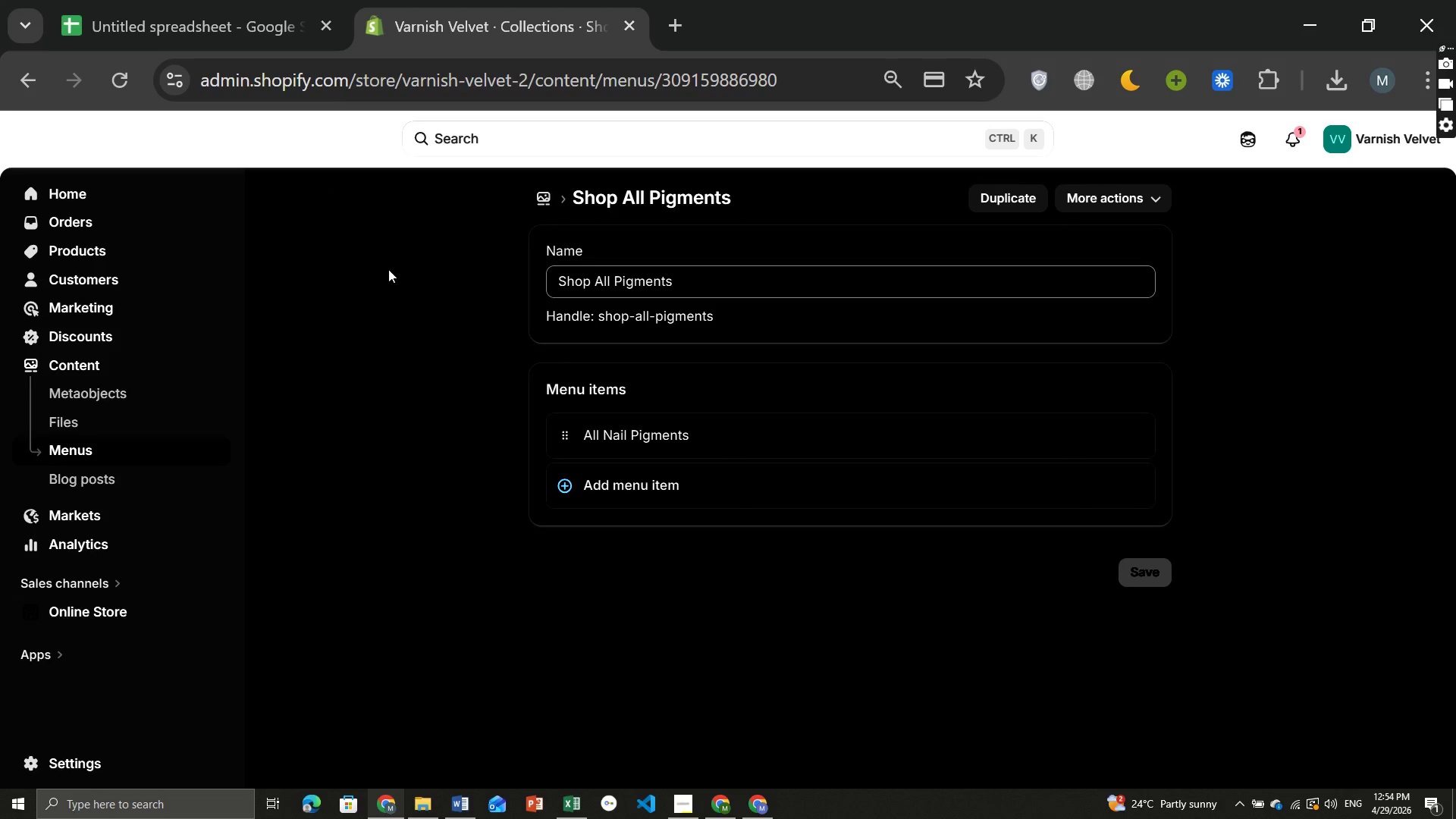 
left_click([93, 240])
 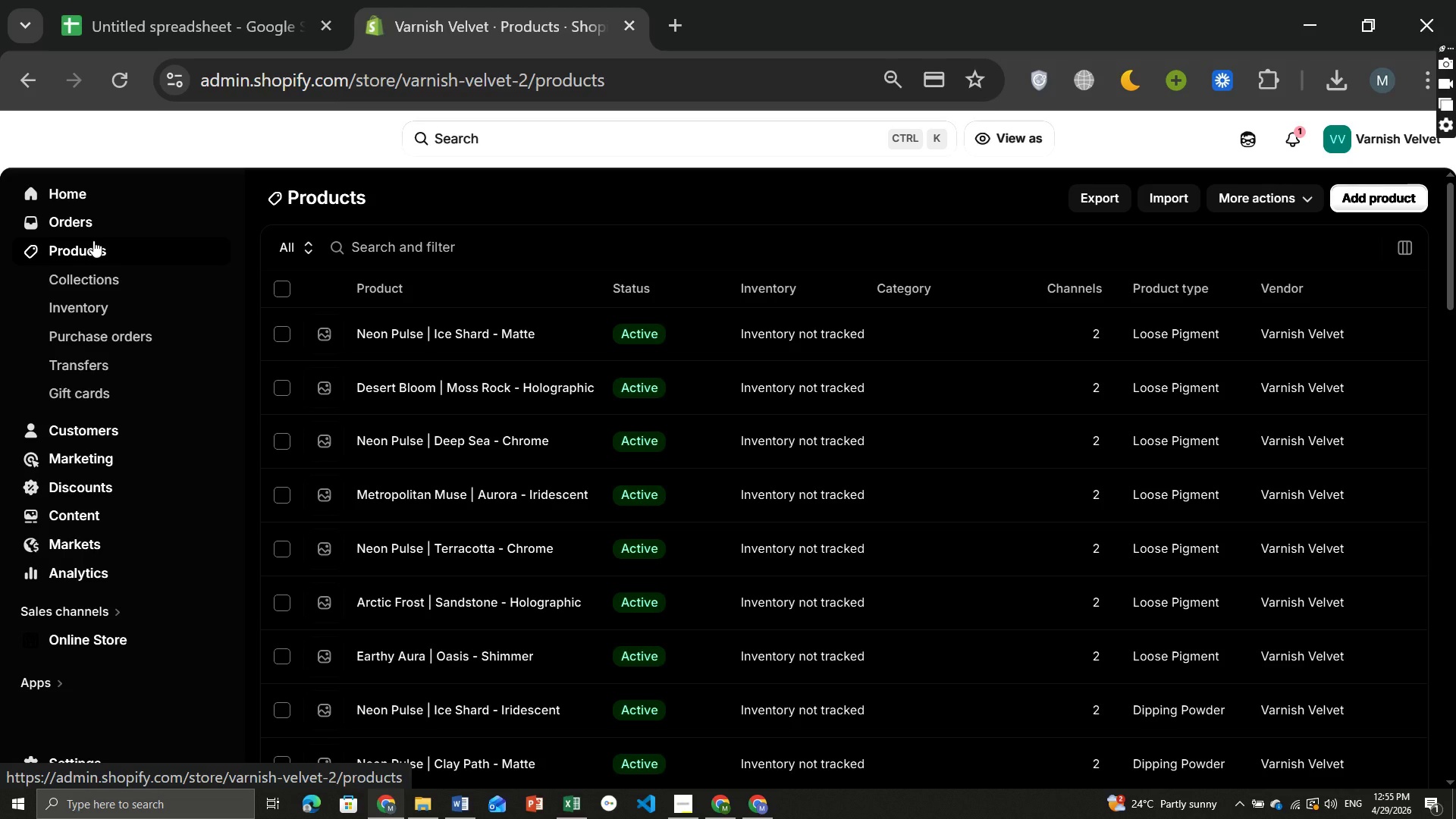 
wait(48.56)
 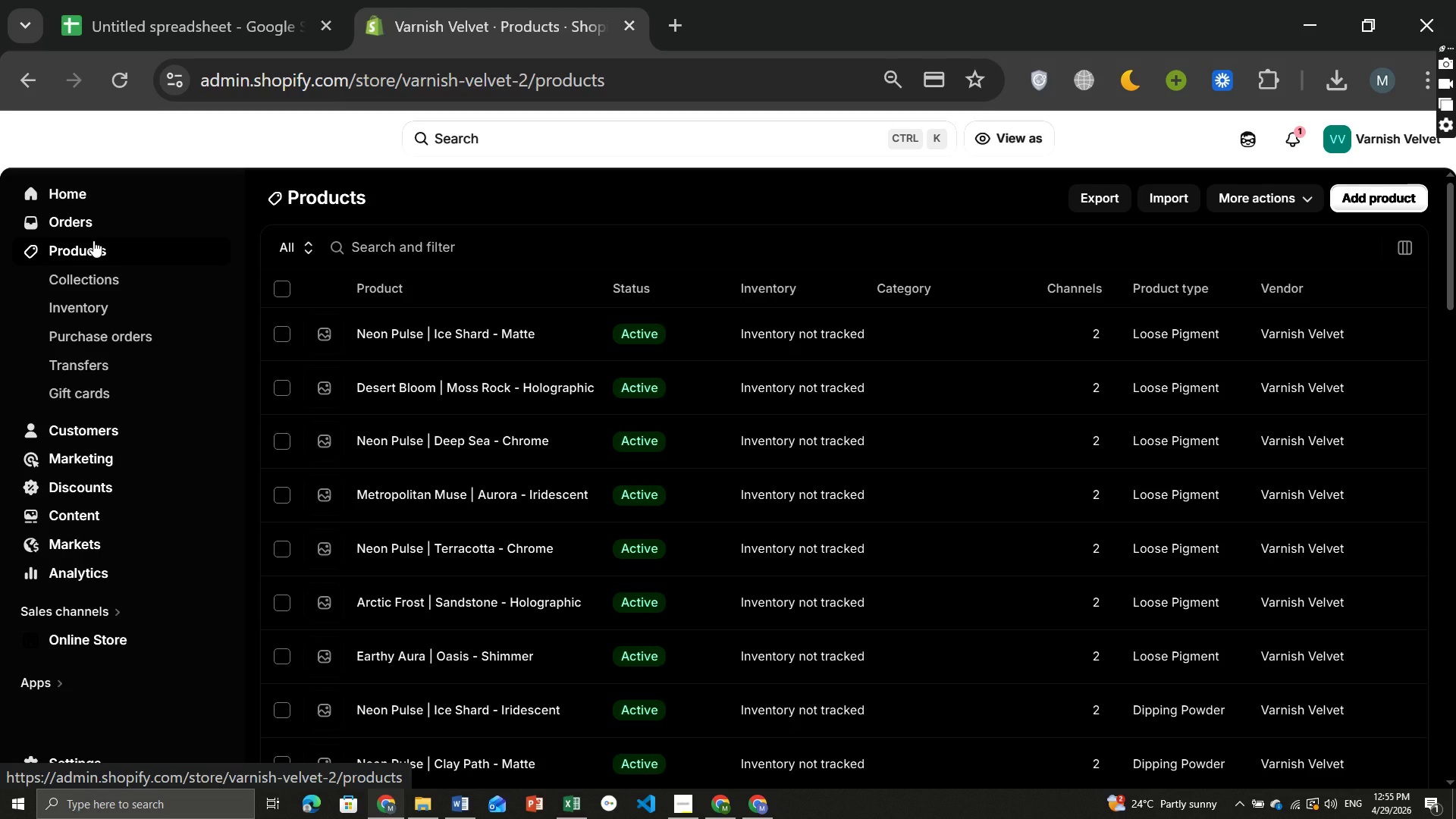 
left_click([673, 813])